 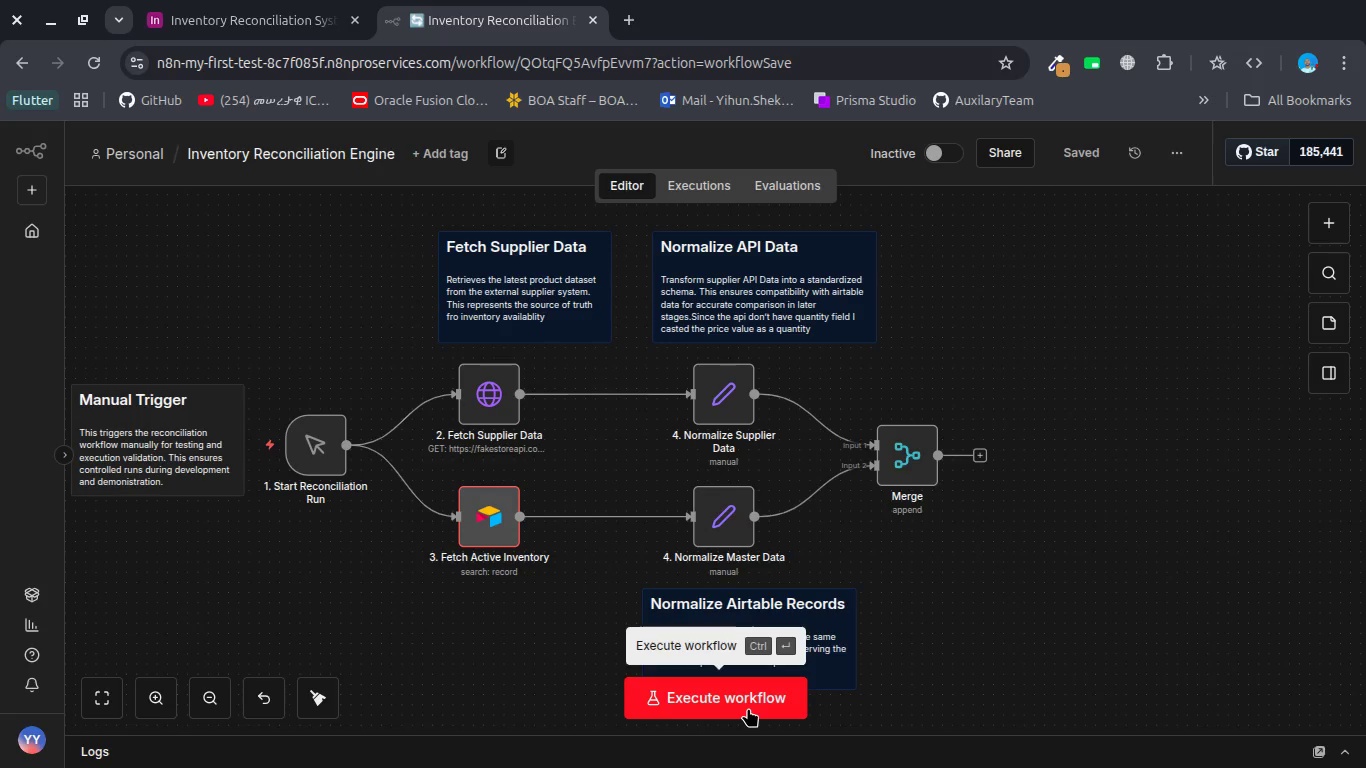 
left_click([748, 708])
 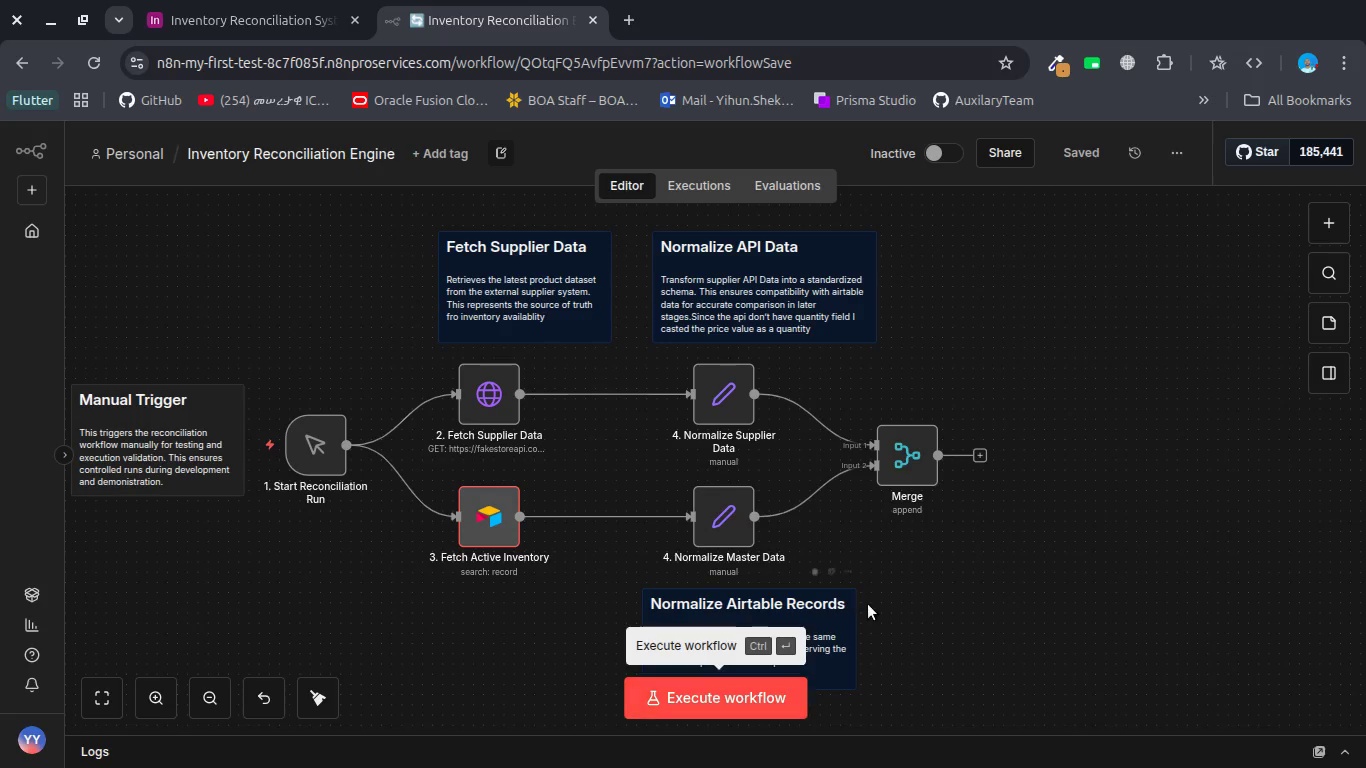 
scroll: coordinate [868, 604], scroll_direction: down, amount: 4.0
 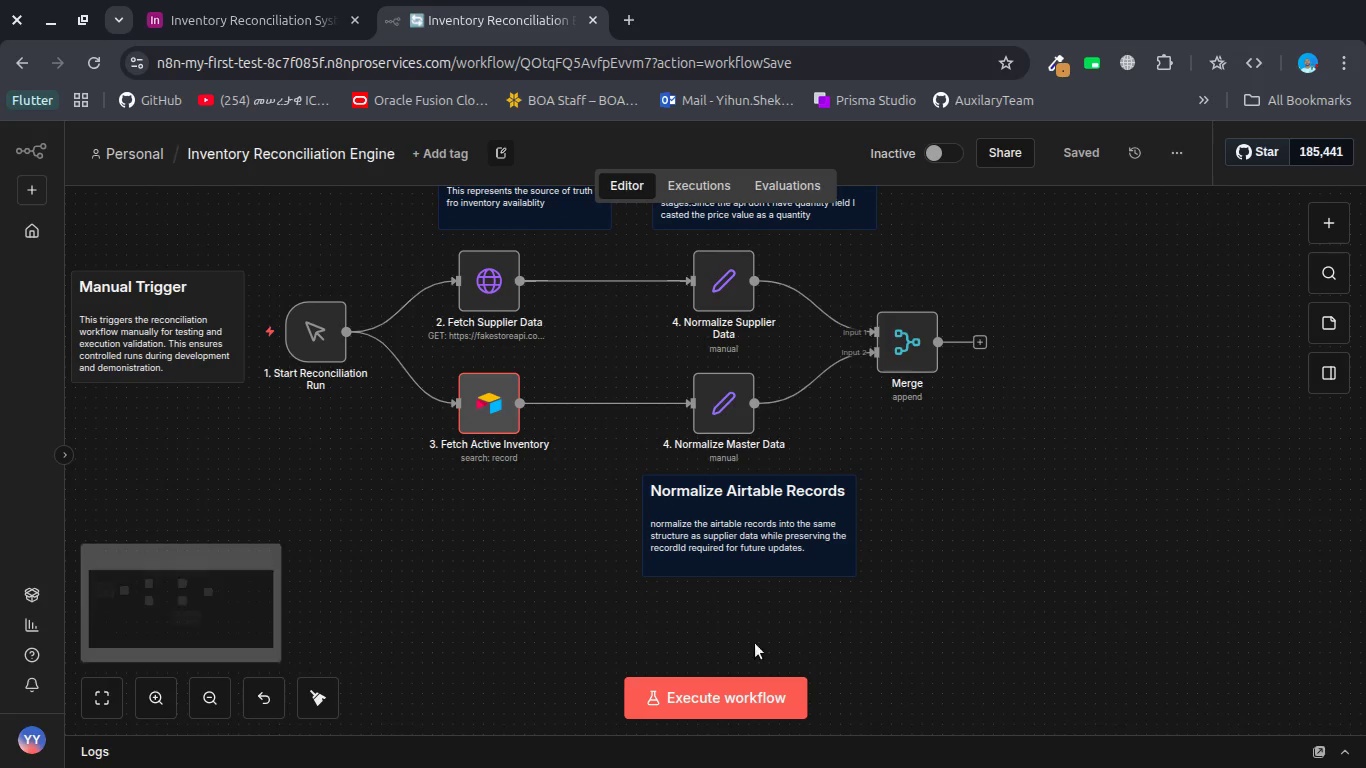 
left_click([708, 690])
 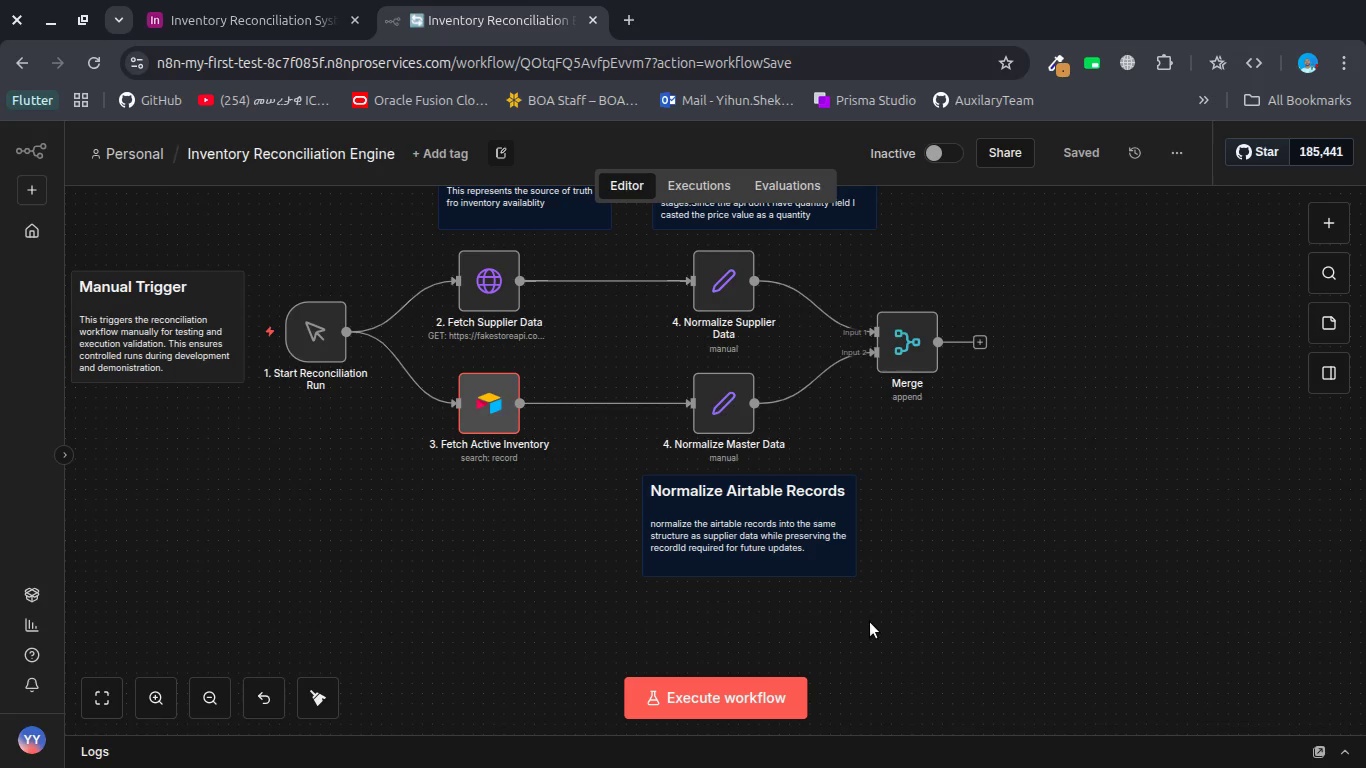 
wait(14.17)
 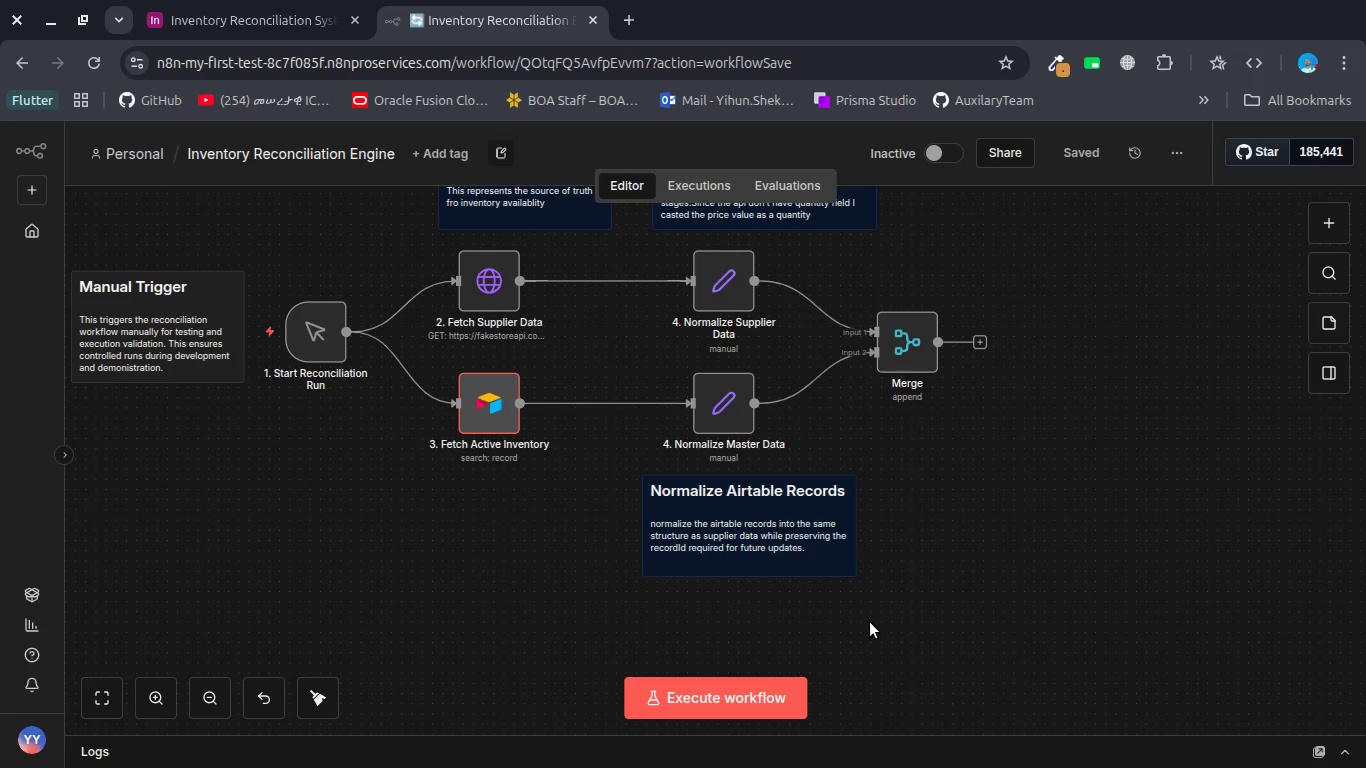 
left_click([136, 164])
 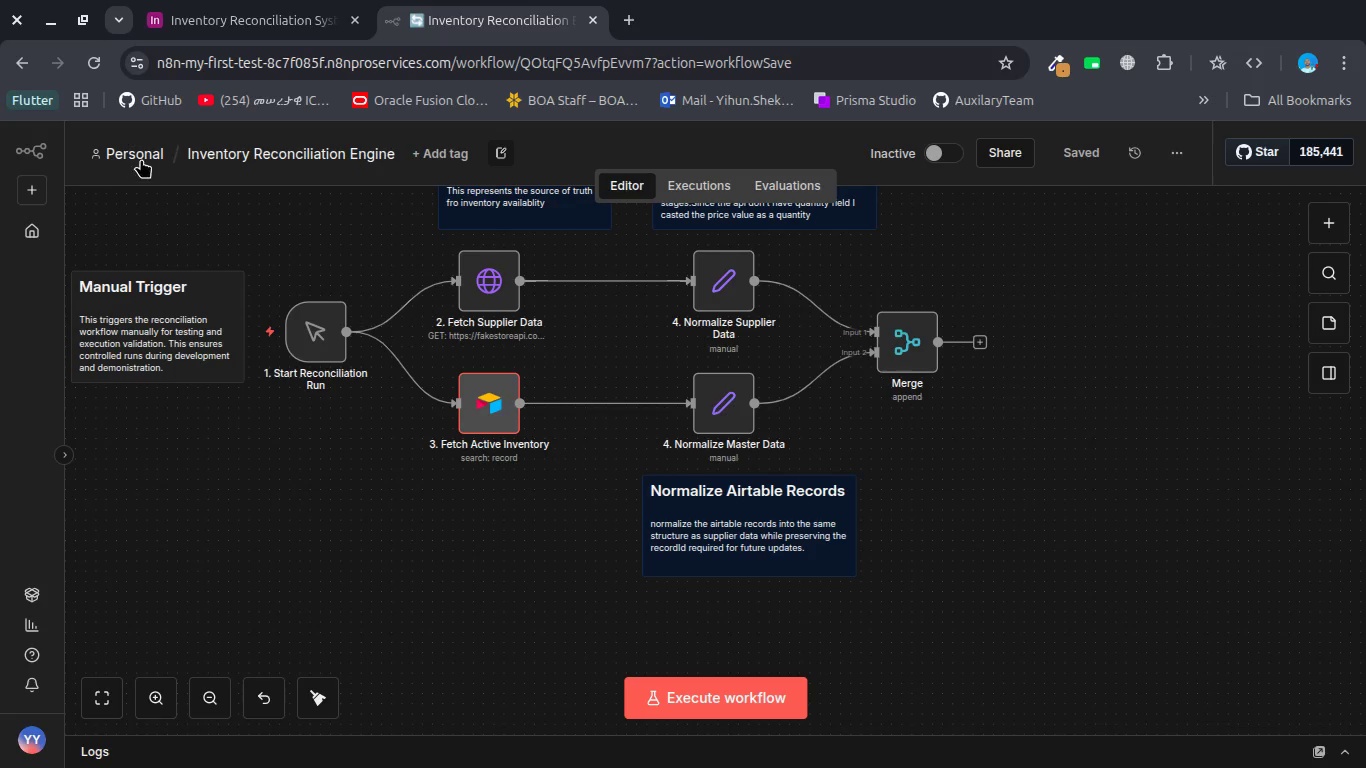 
left_click([141, 159])
 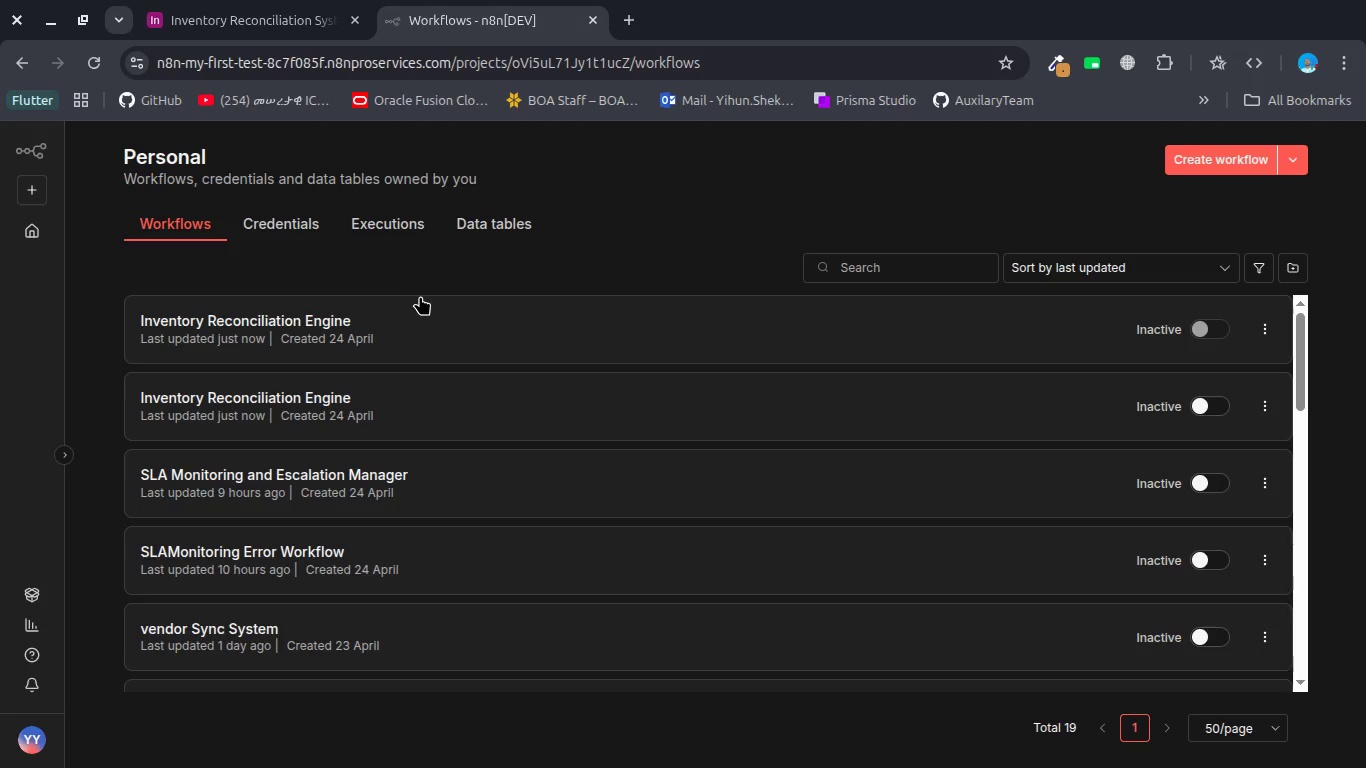 
wait(57.68)
 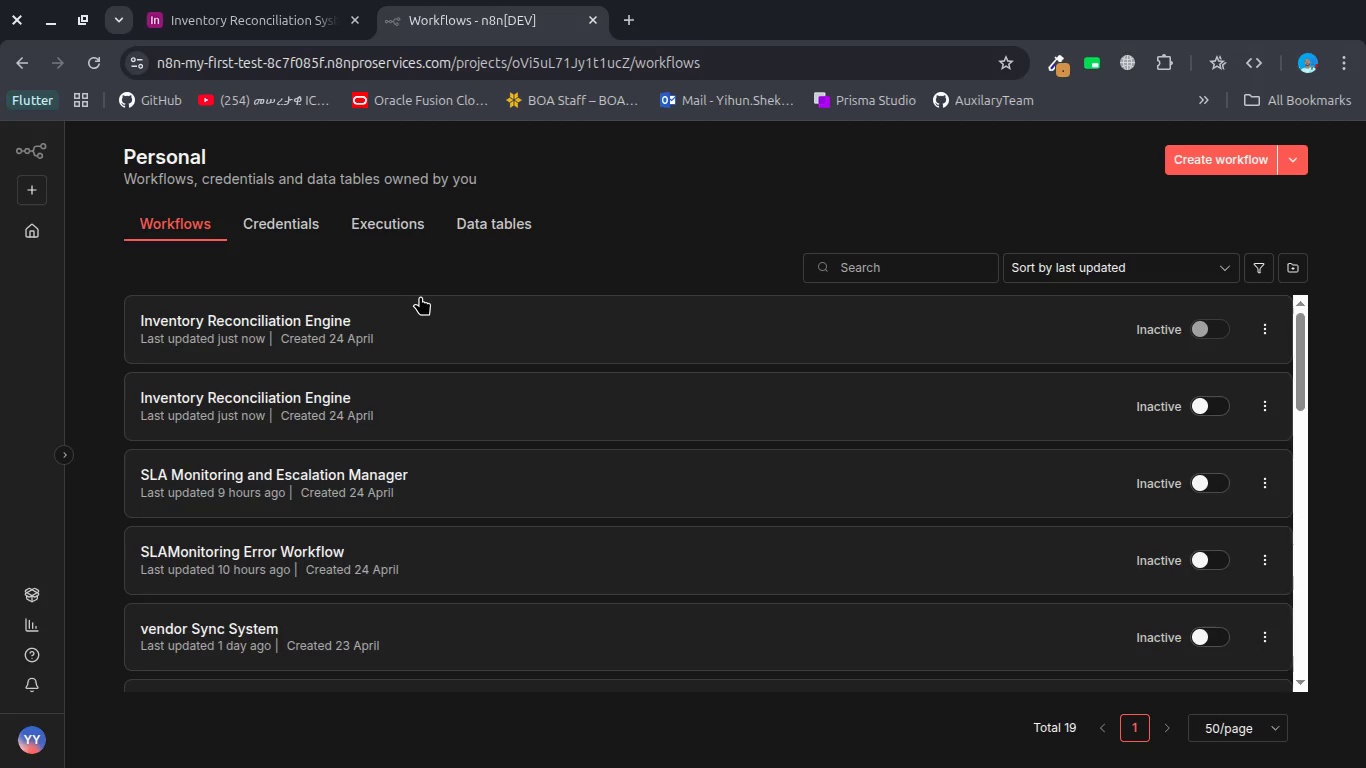 
left_click([448, 332])
 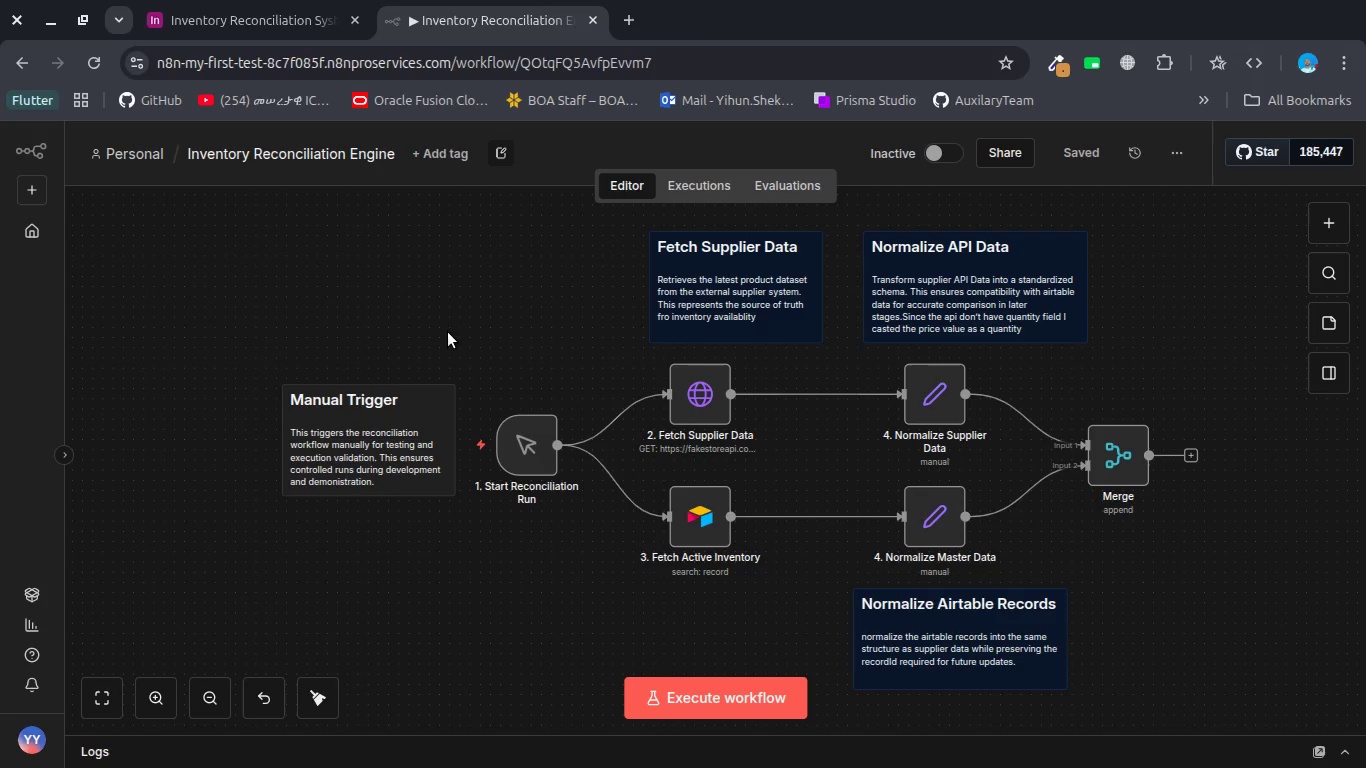 
wait(21.68)
 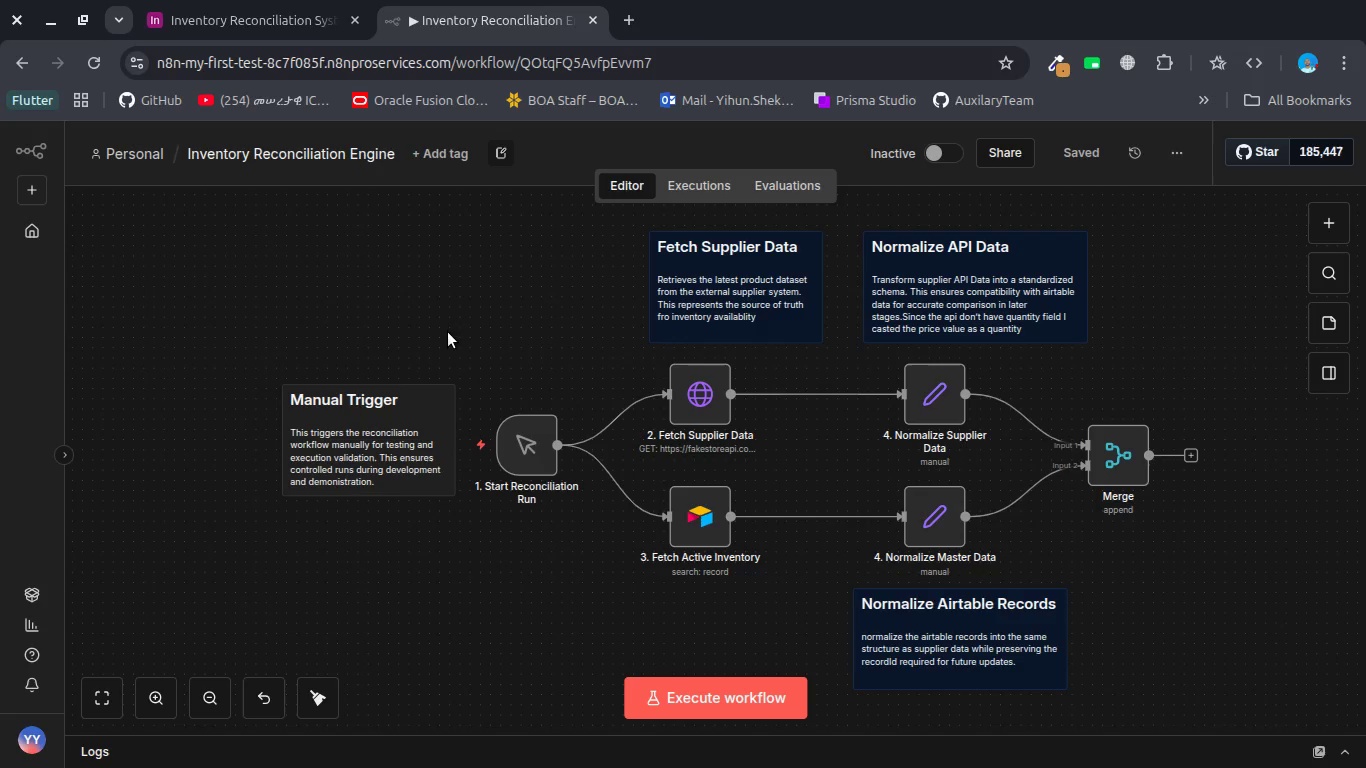 
left_click([675, 681])
 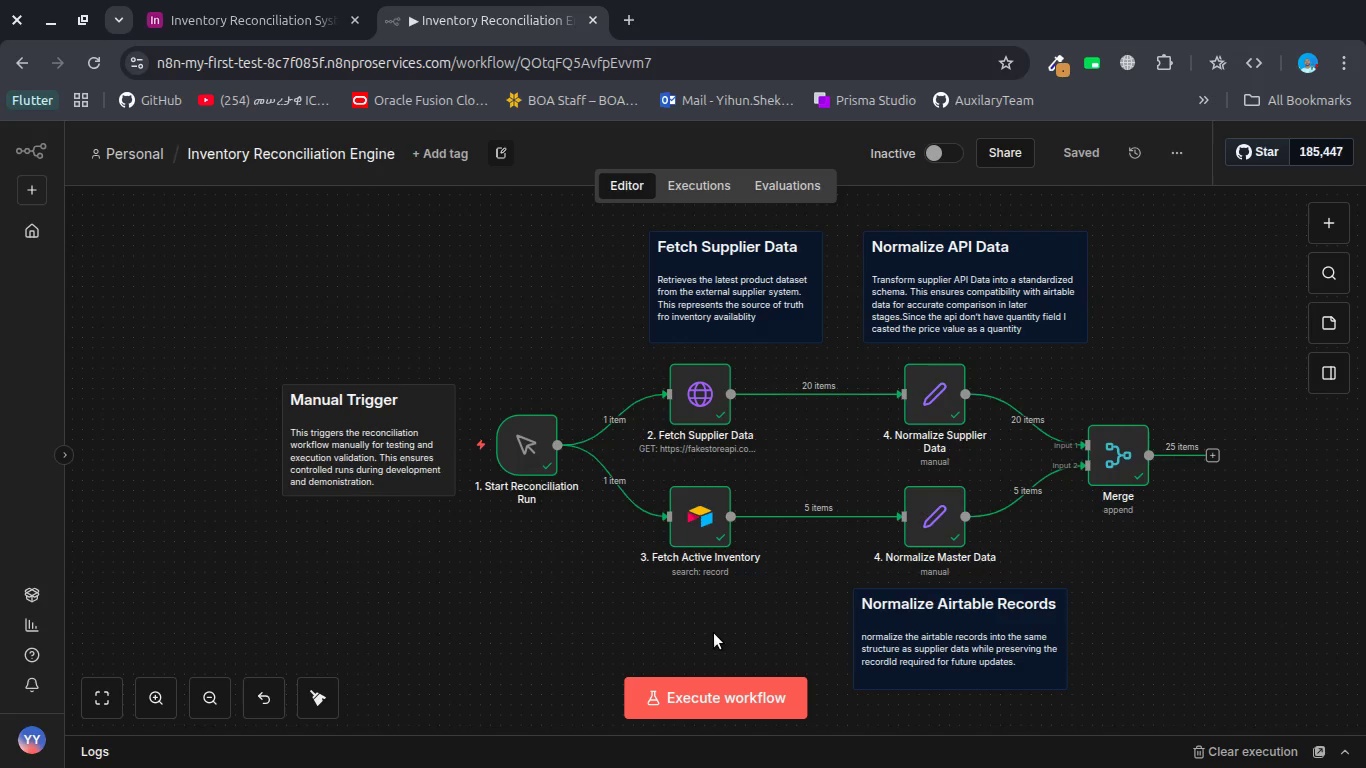 
wait(81.68)
 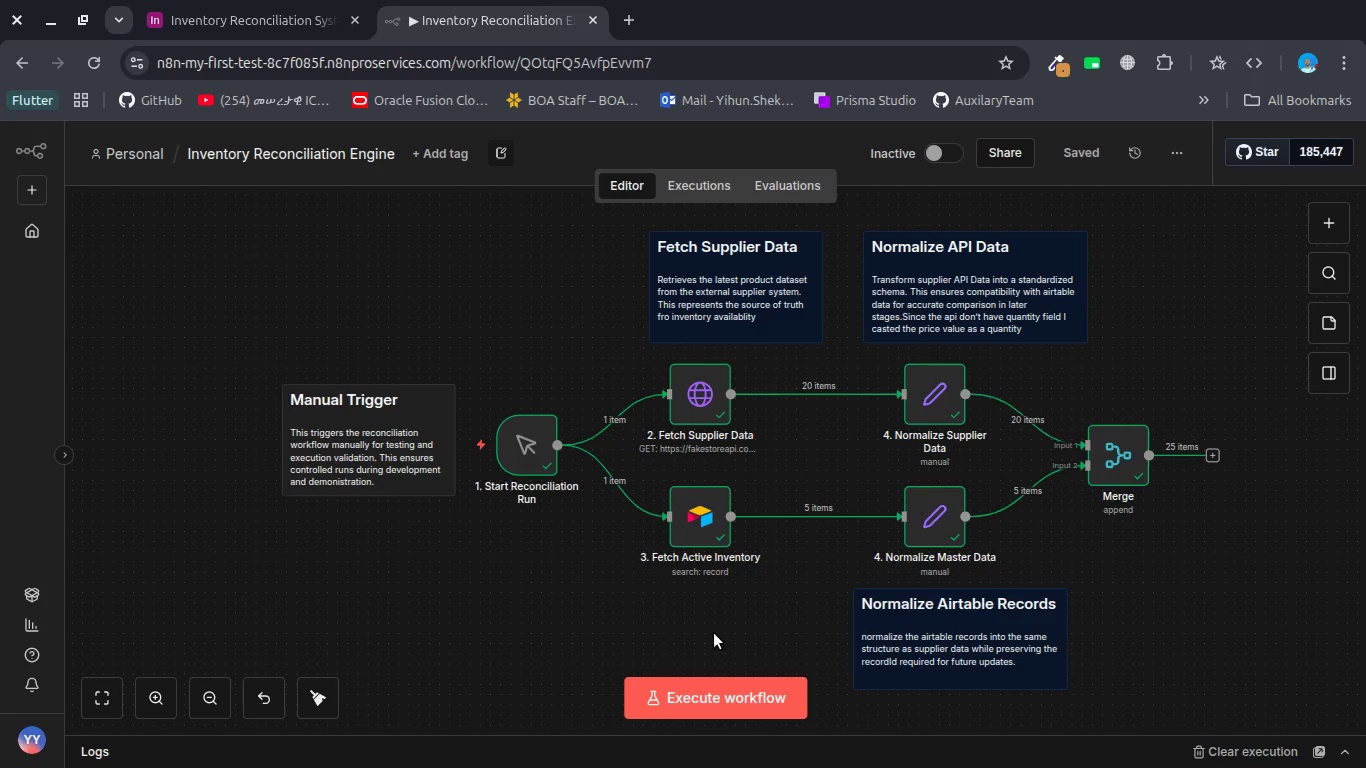 
double_click([1120, 464])
 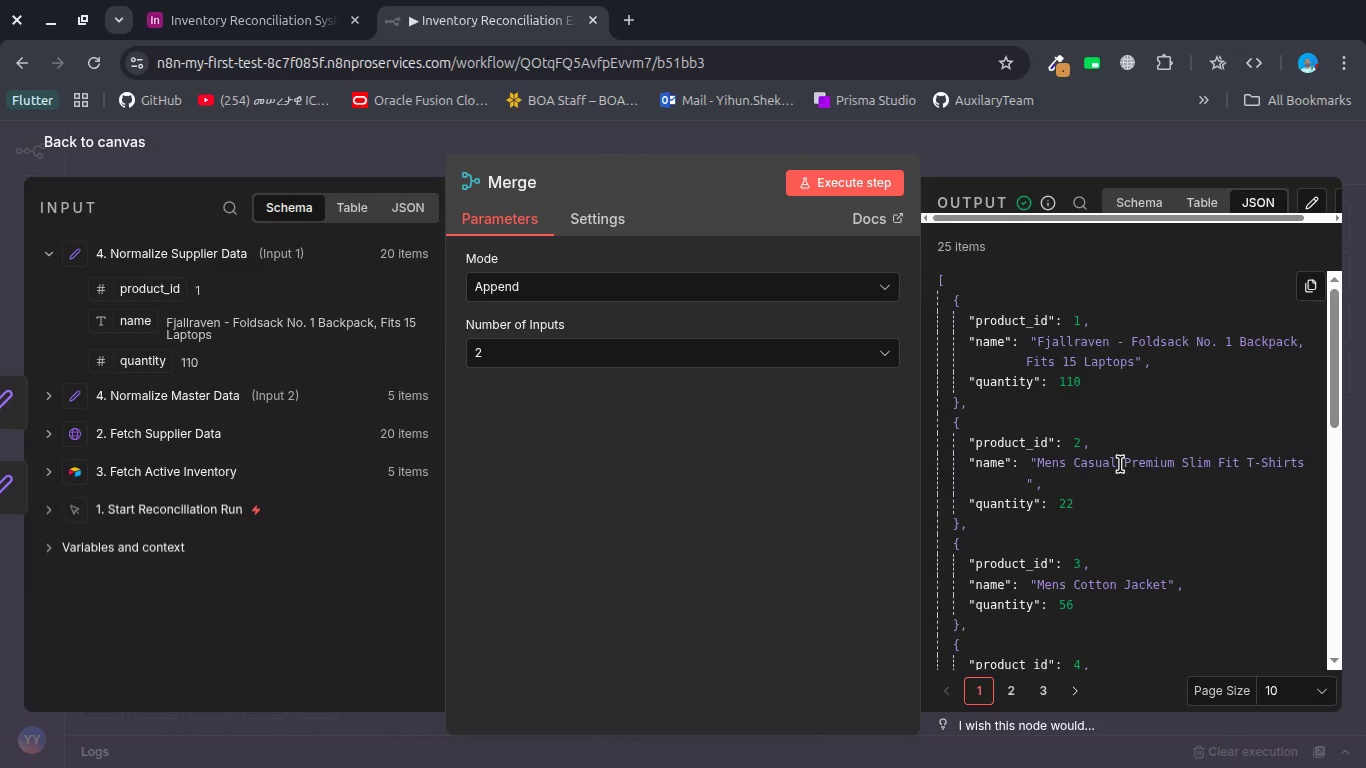 
scroll: coordinate [1120, 464], scroll_direction: down, amount: 1.0
 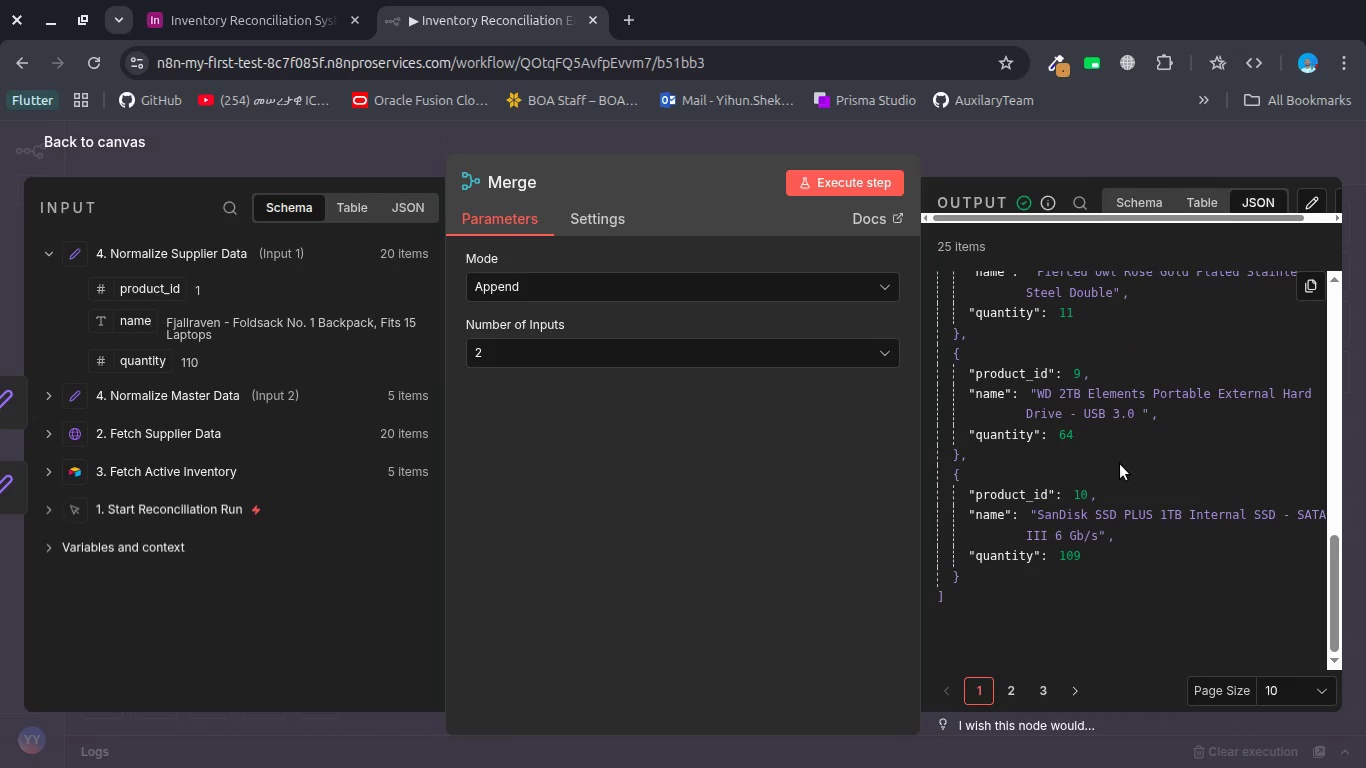 
scroll: coordinate [1120, 464], scroll_direction: up, amount: 1.0
 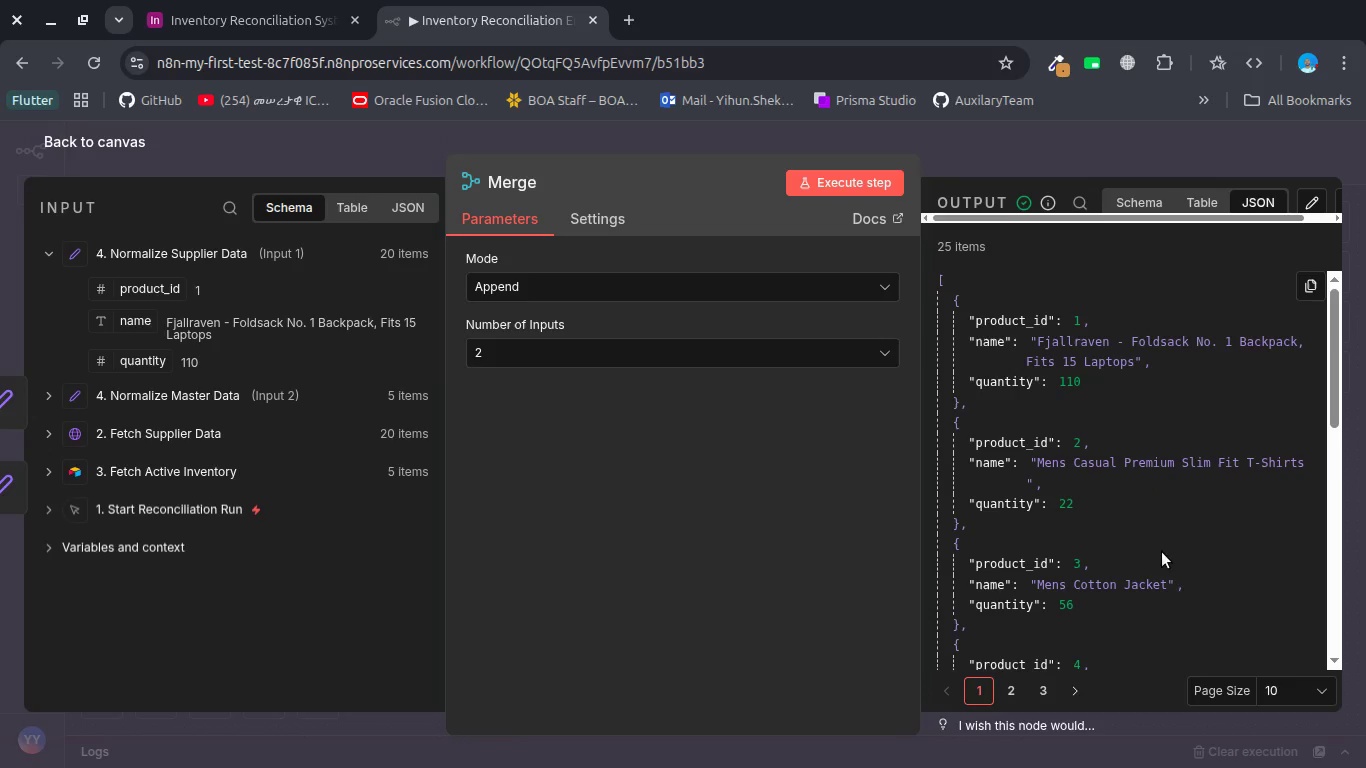 
left_click([1240, 693])
 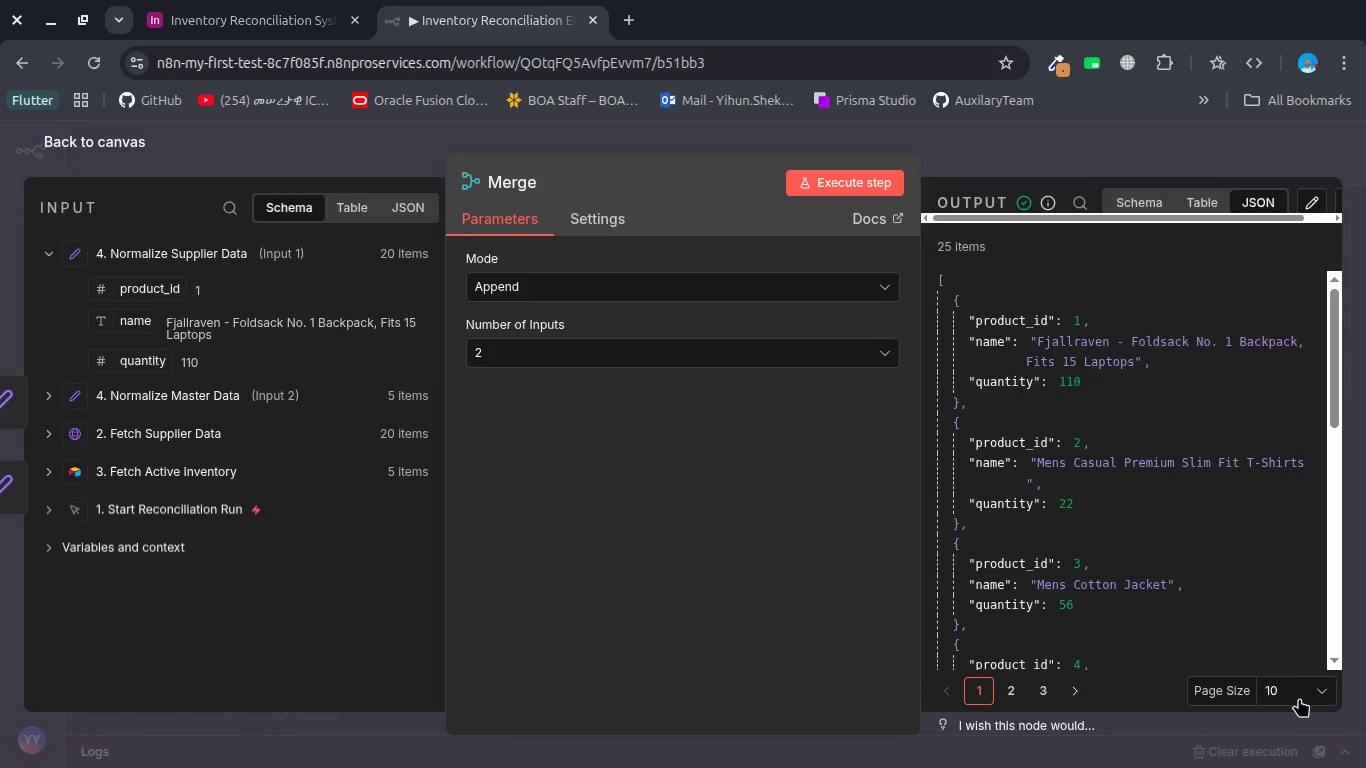 
left_click([1303, 698])
 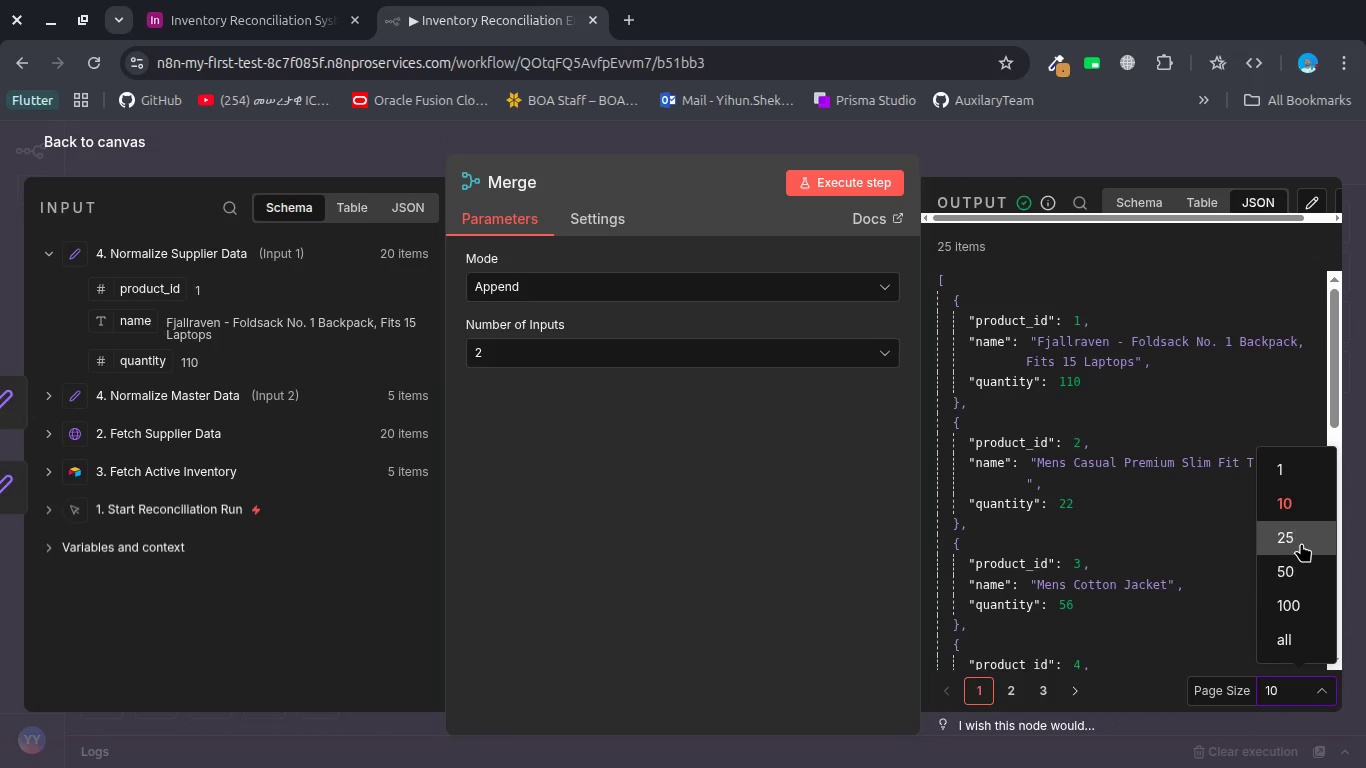 
left_click([1301, 542])
 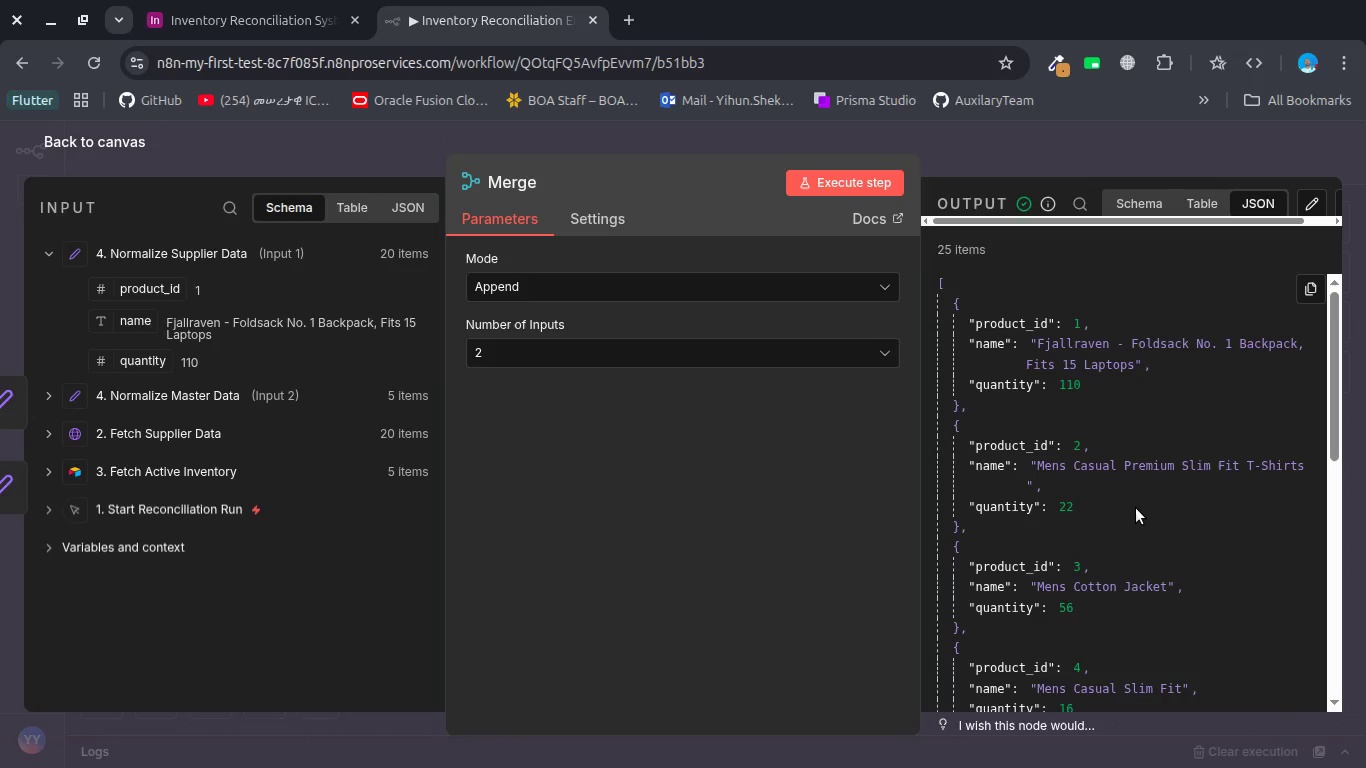 
scroll: coordinate [1136, 508], scroll_direction: down, amount: 5.0
 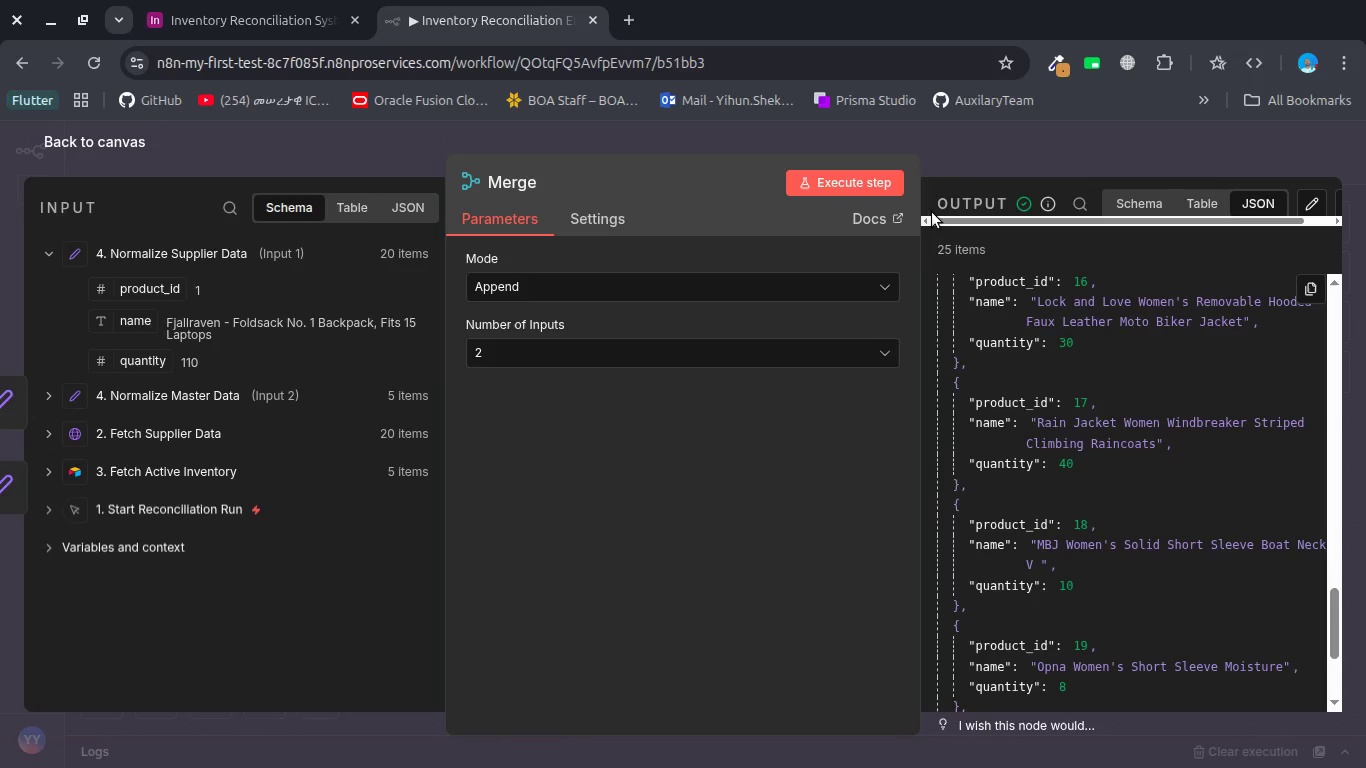 
left_click([996, 158])
 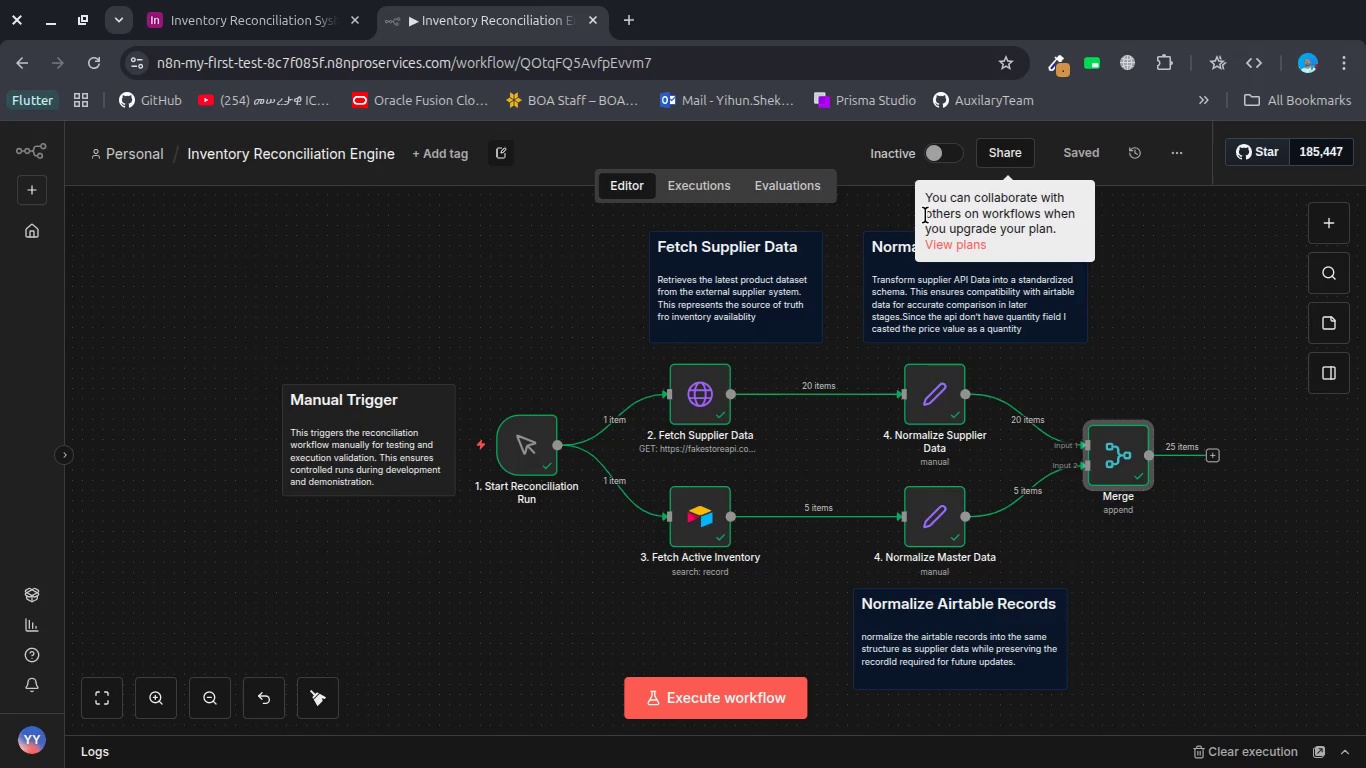 
wait(87.44)
 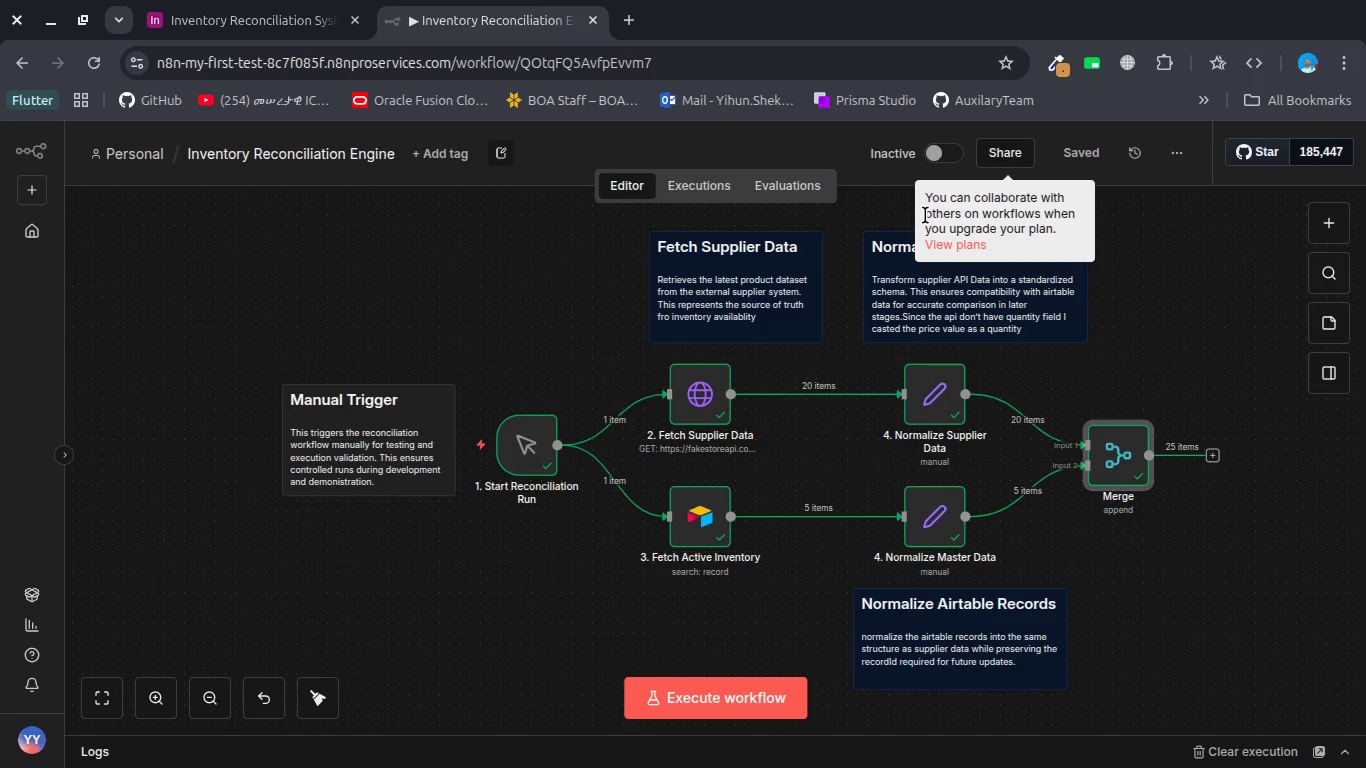 
double_click([1118, 458])
 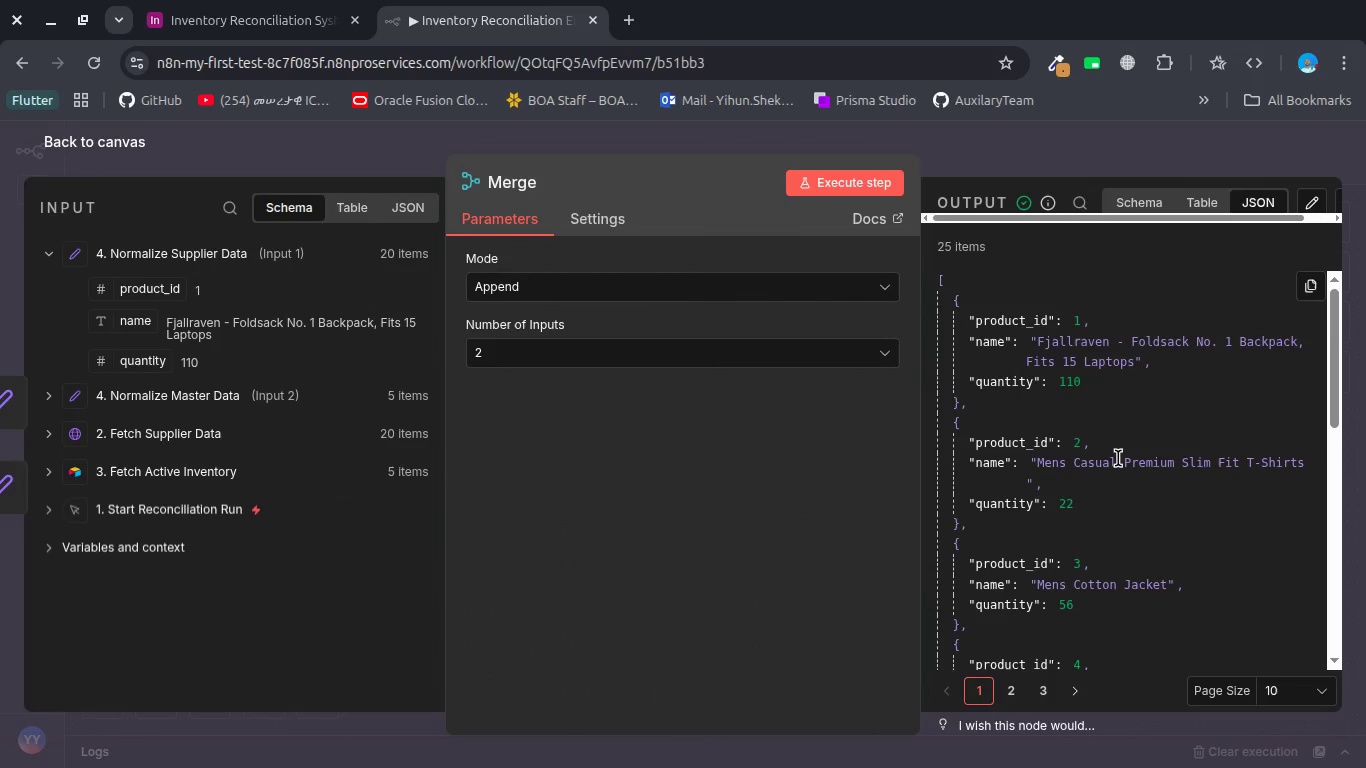 
scroll: coordinate [1118, 458], scroll_direction: down, amount: 5.0
 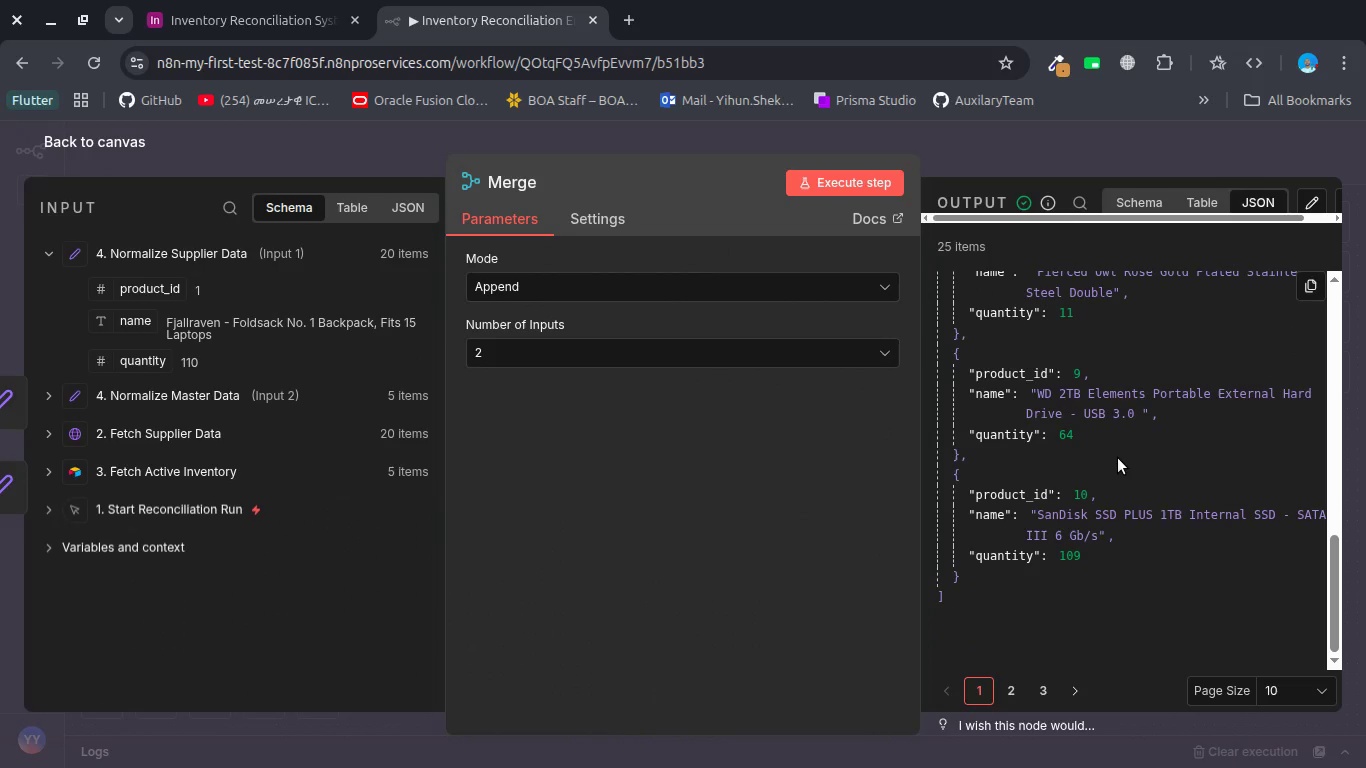 
scroll: coordinate [1118, 458], scroll_direction: up, amount: 5.0
 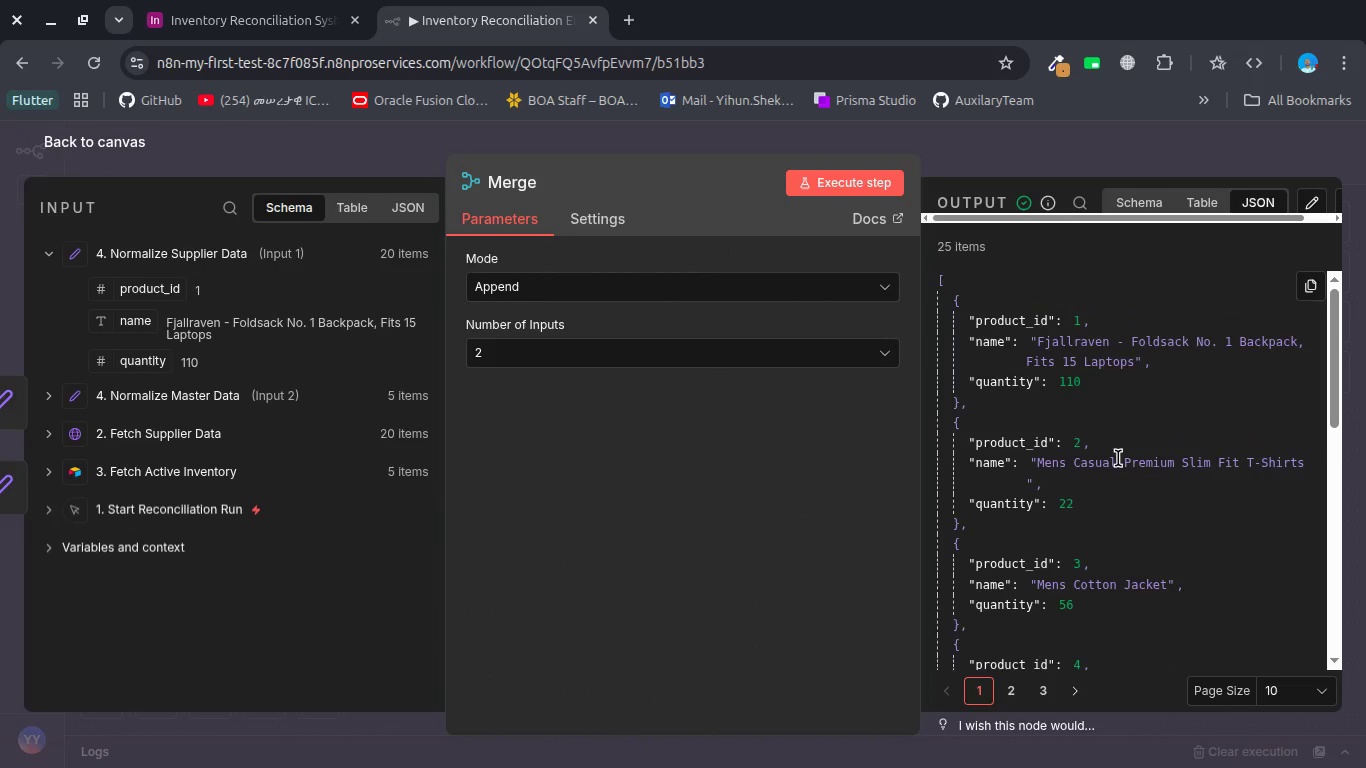 
scroll: coordinate [1118, 458], scroll_direction: down, amount: 9.0
 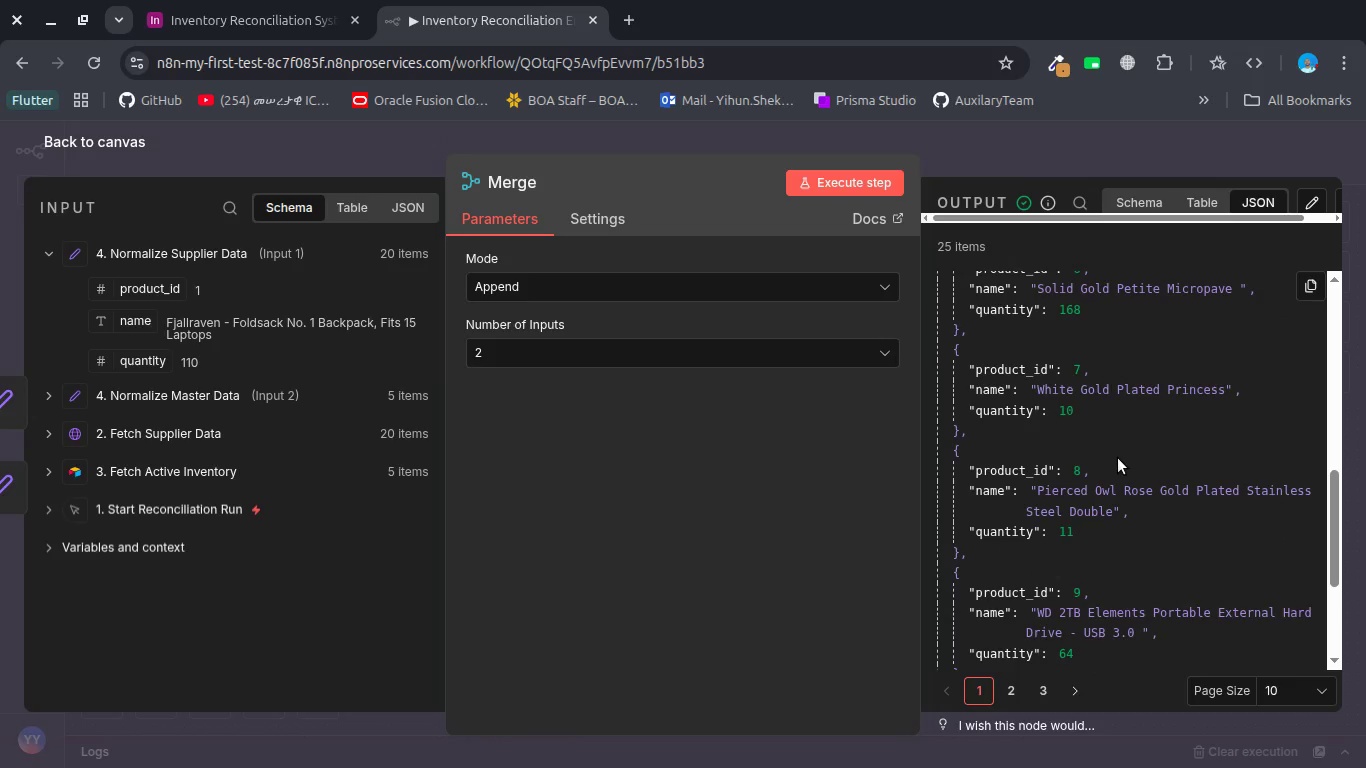 
wait(5.03)
 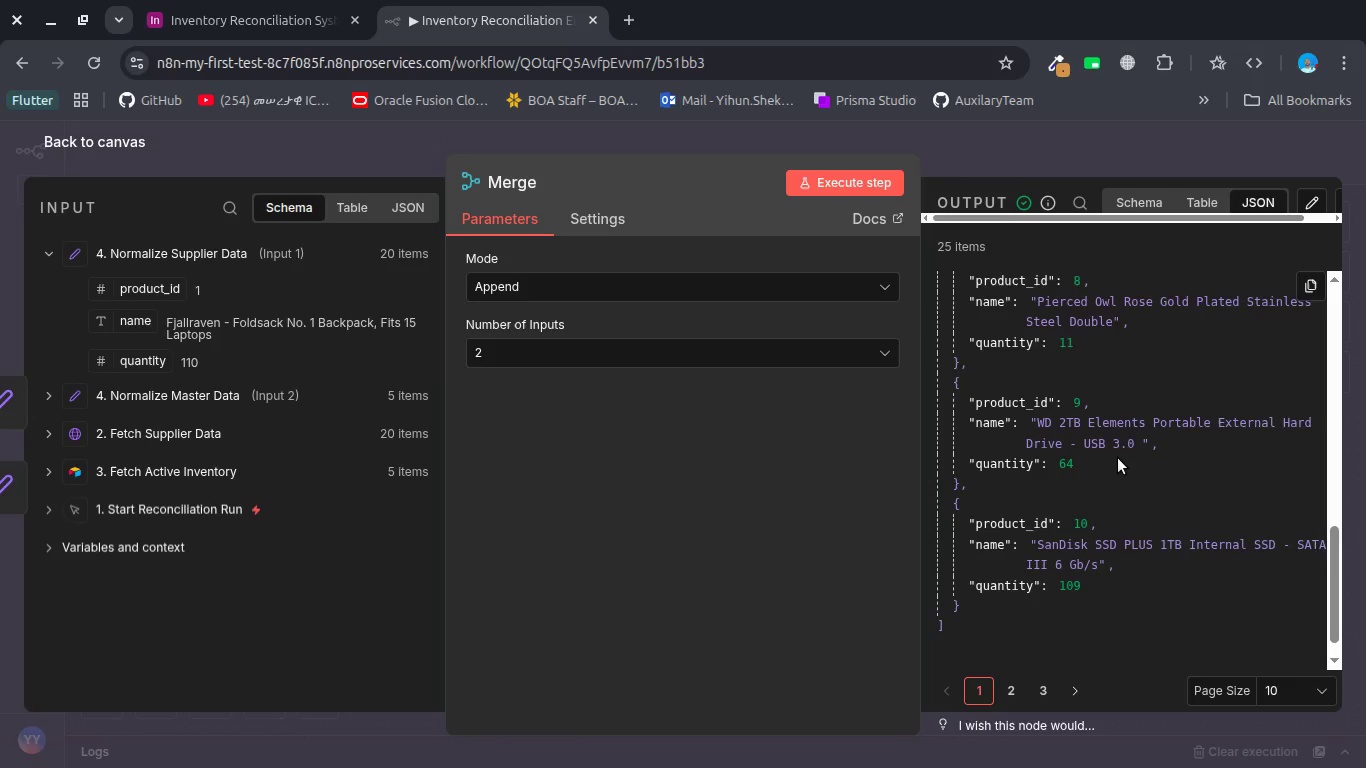 
left_click([1313, 701])
 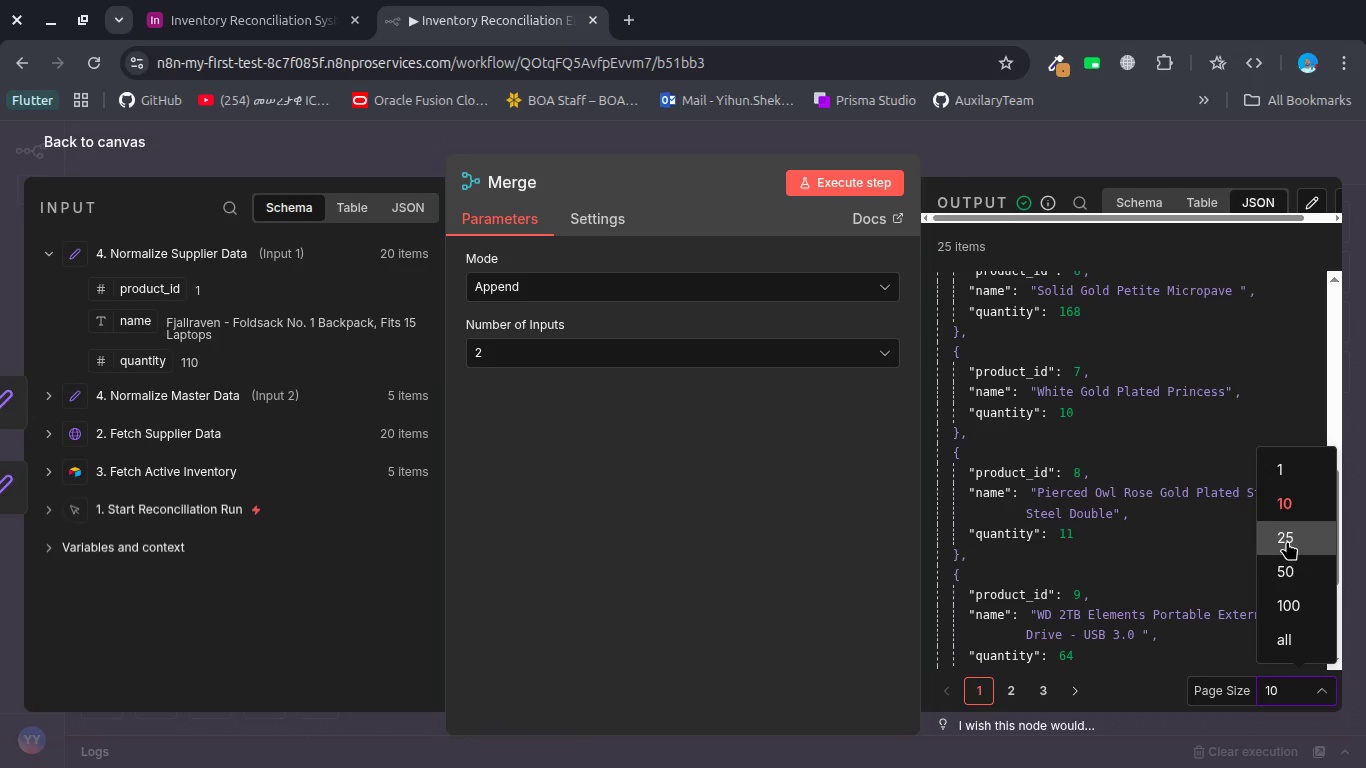 
left_click([1287, 539])
 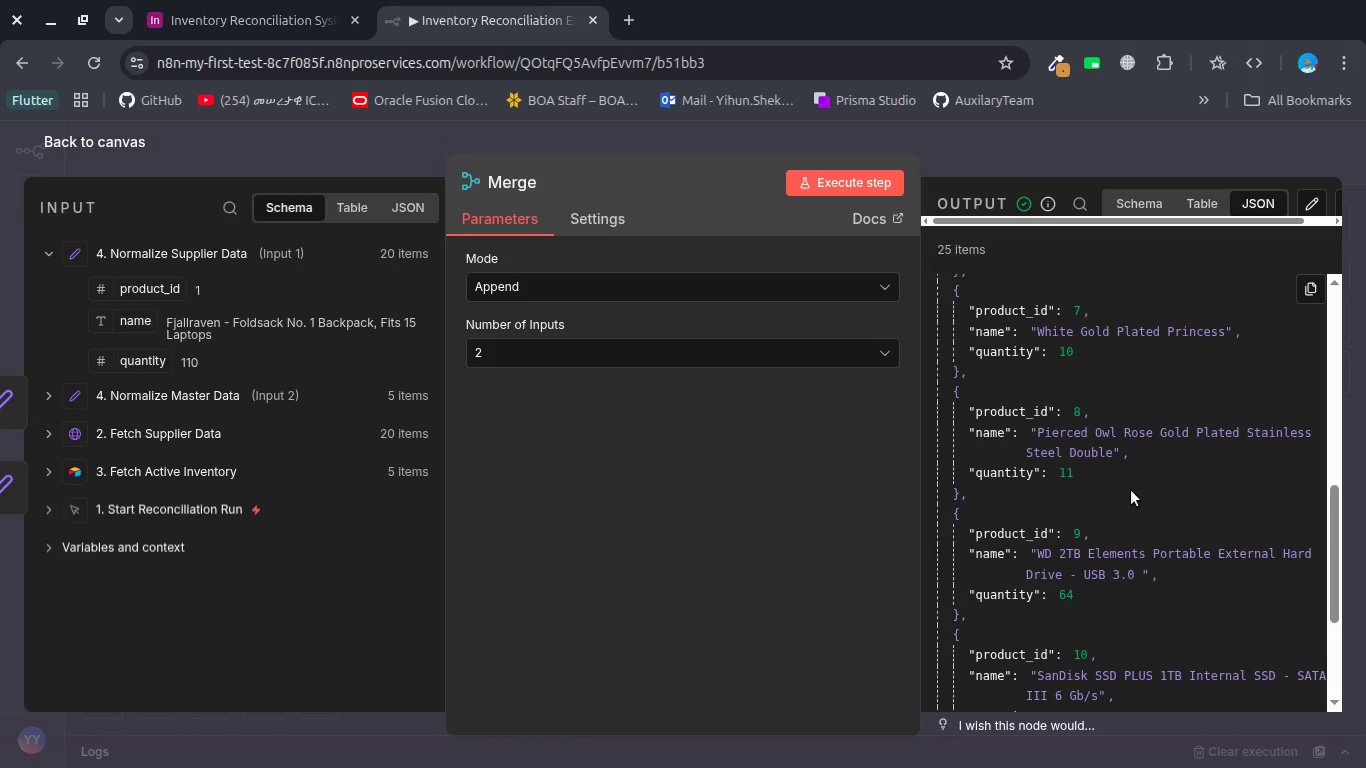 
scroll: coordinate [1124, 491], scroll_direction: up, amount: 15.0
 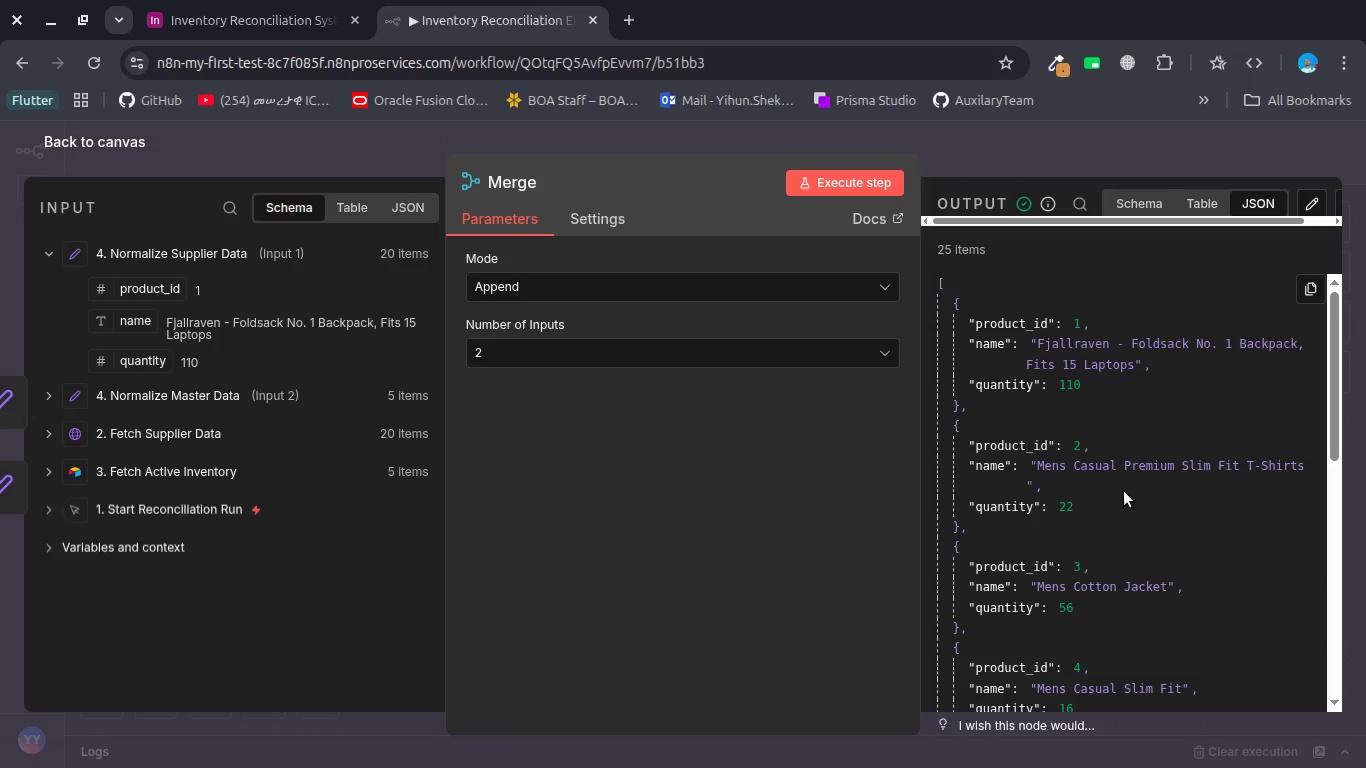 
scroll: coordinate [1124, 491], scroll_direction: down, amount: 21.0
 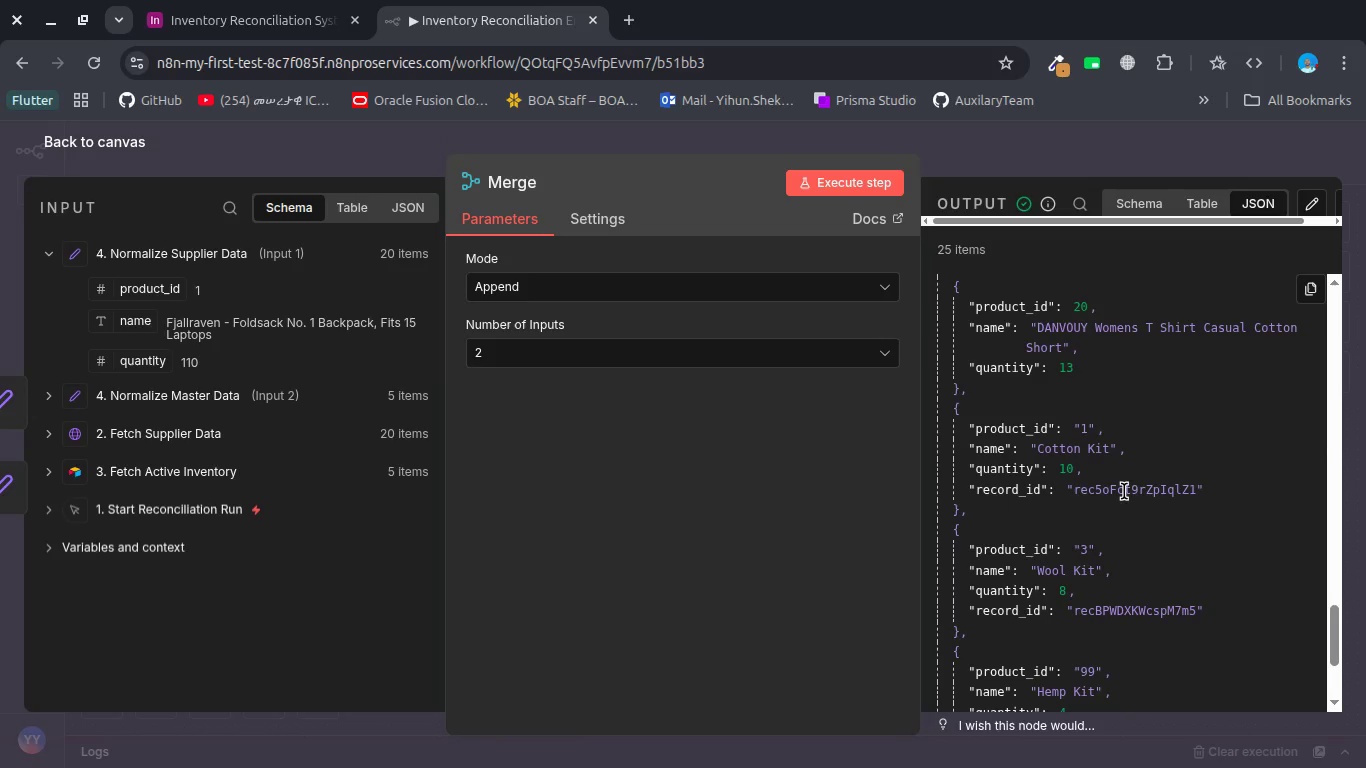 